 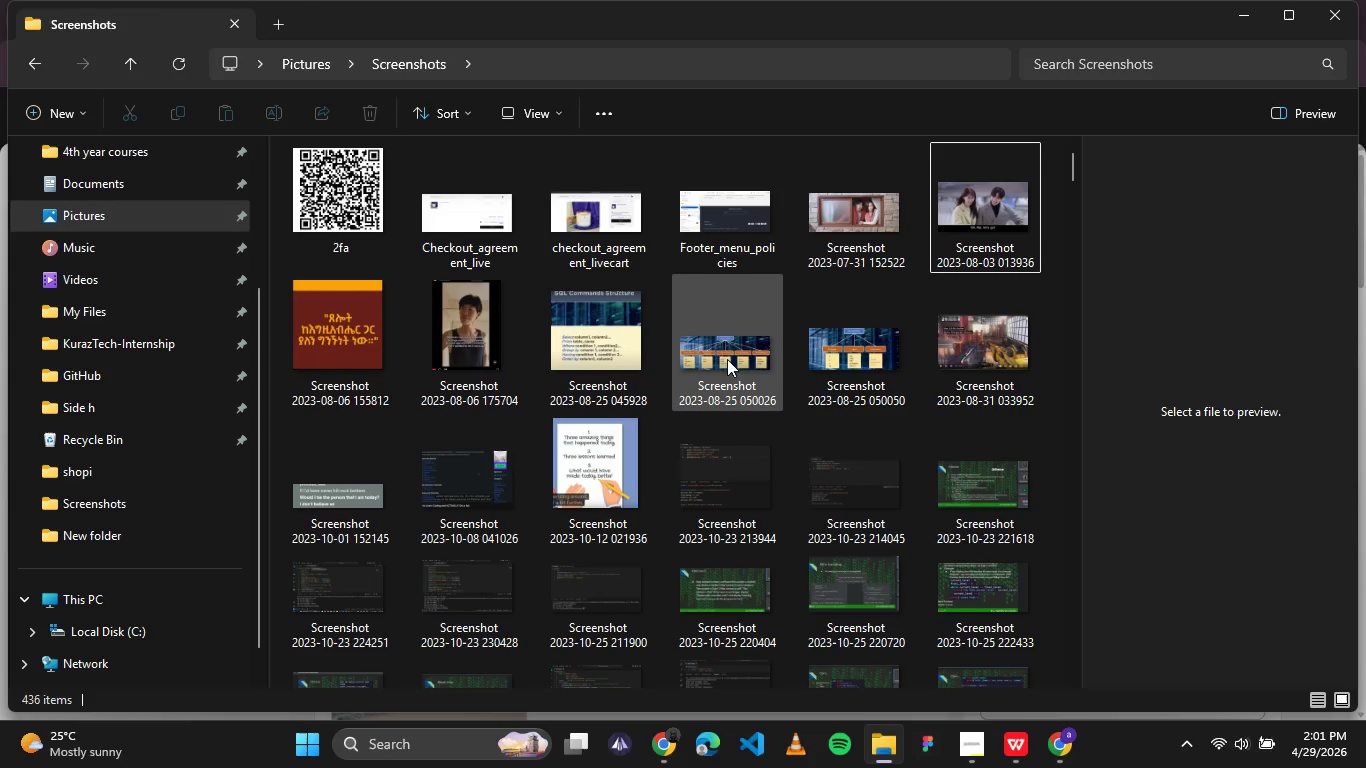 
double_click([722, 227])
 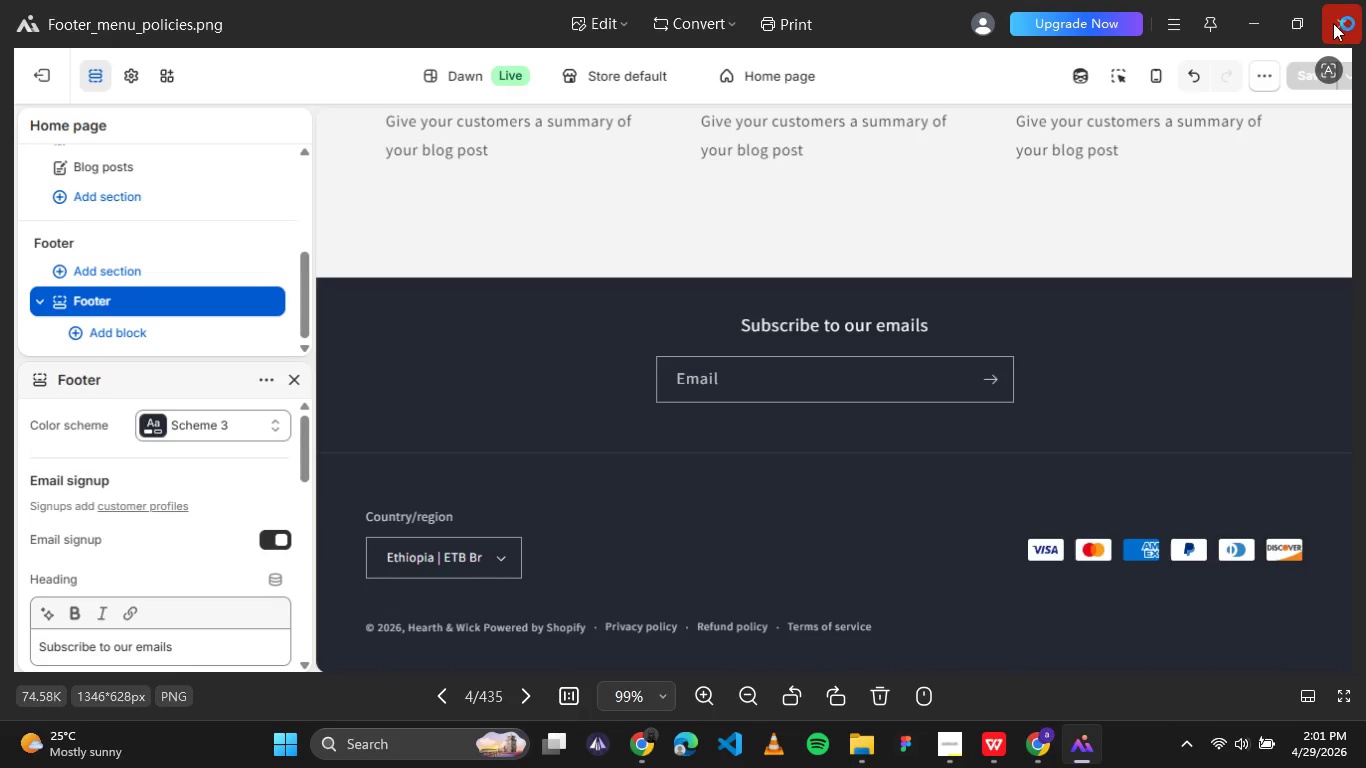 
wait(5.01)
 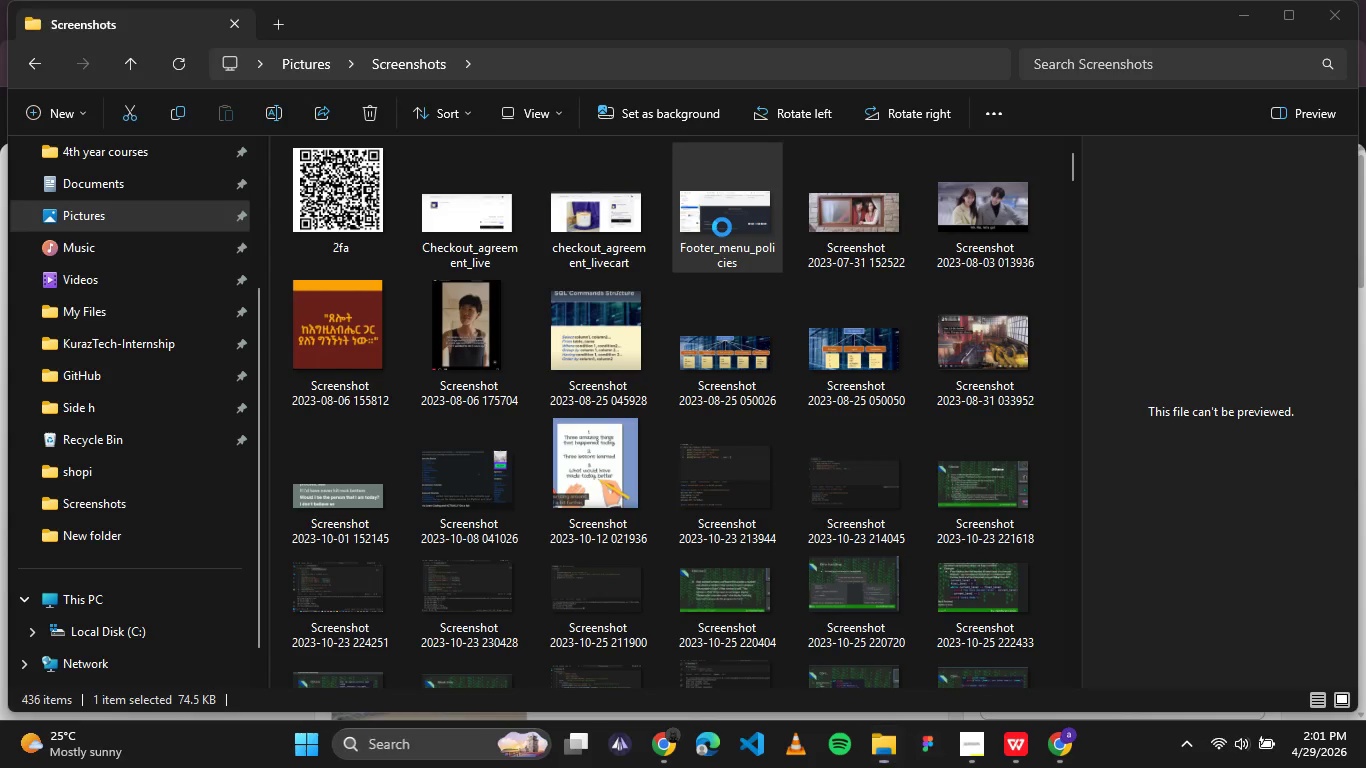 
left_click([1335, 24])
 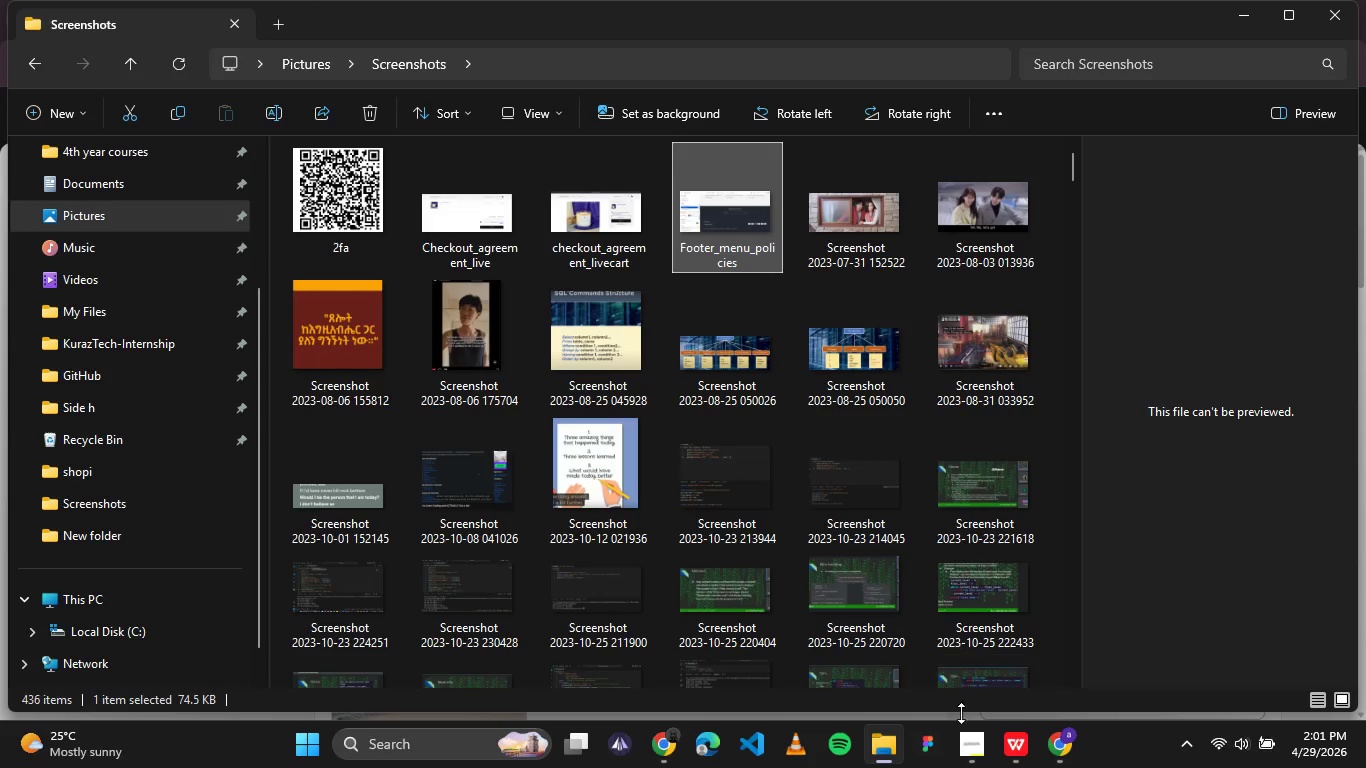 
wait(7.67)
 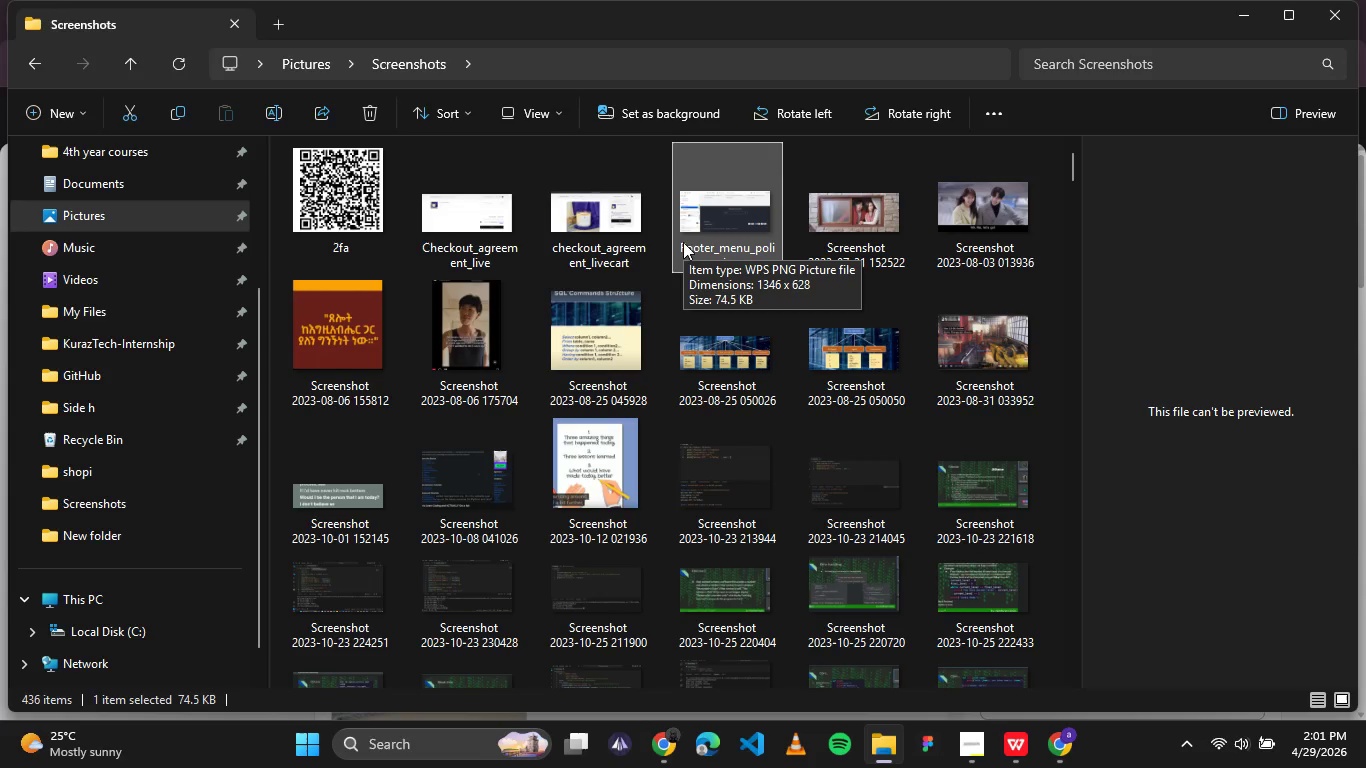 
left_click([678, 740])
 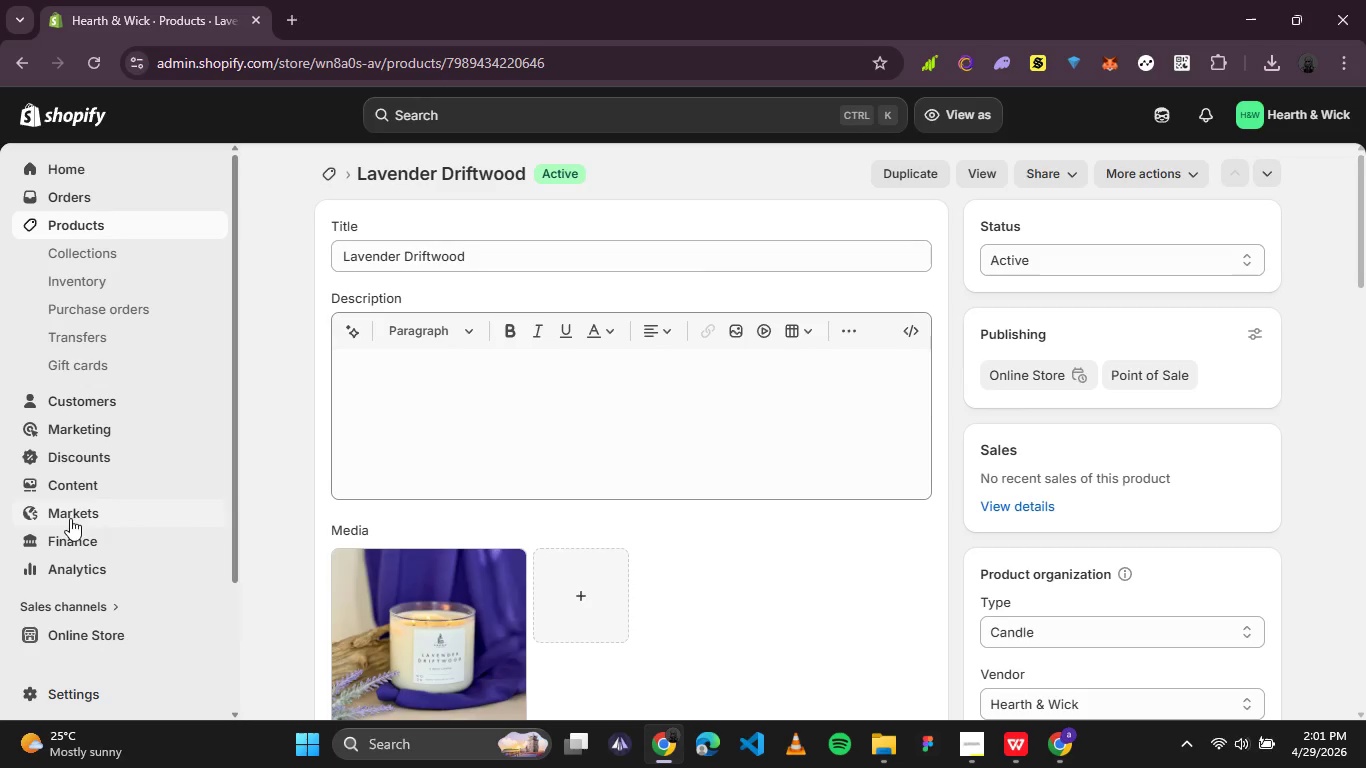 
scroll: coordinate [78, 491], scroll_direction: down, amount: 1.0
 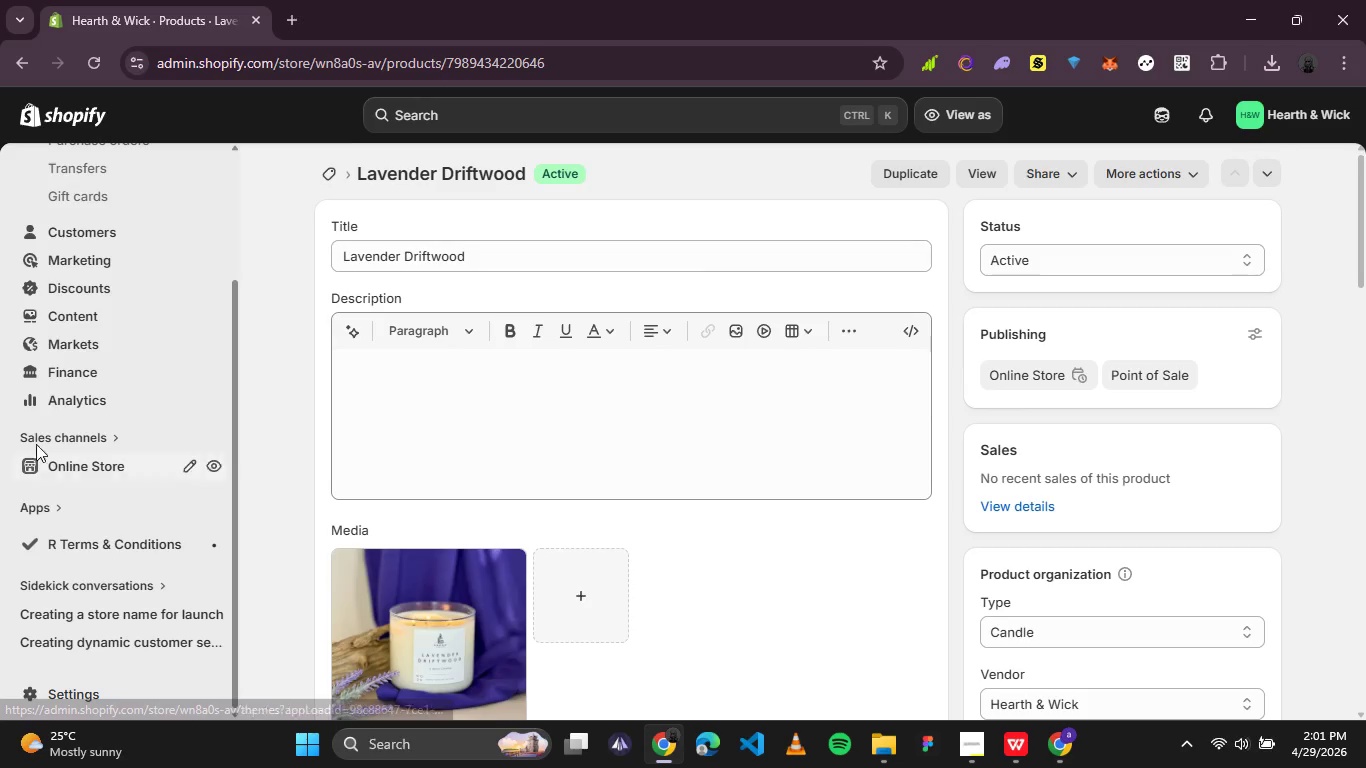 
scroll: coordinate [53, 352], scroll_direction: up, amount: 2.0
 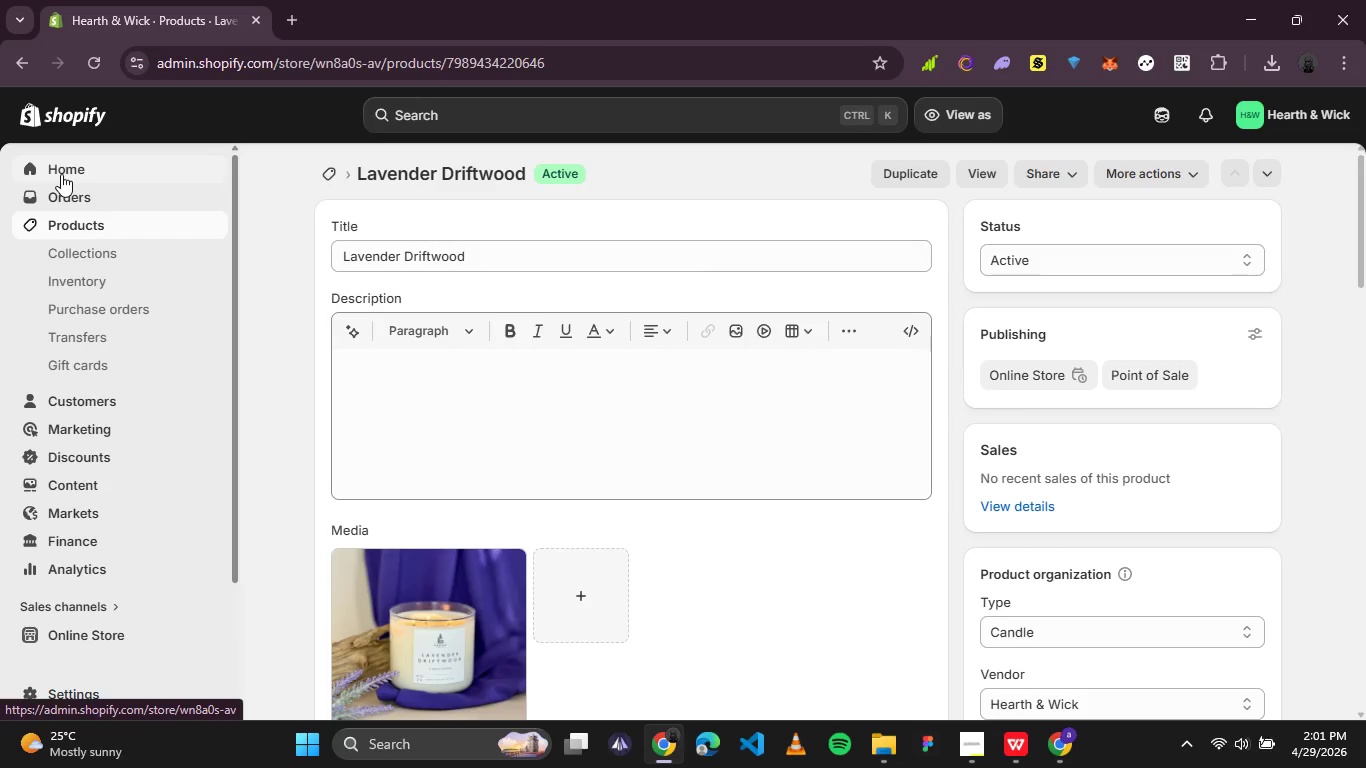 
left_click([61, 174])
 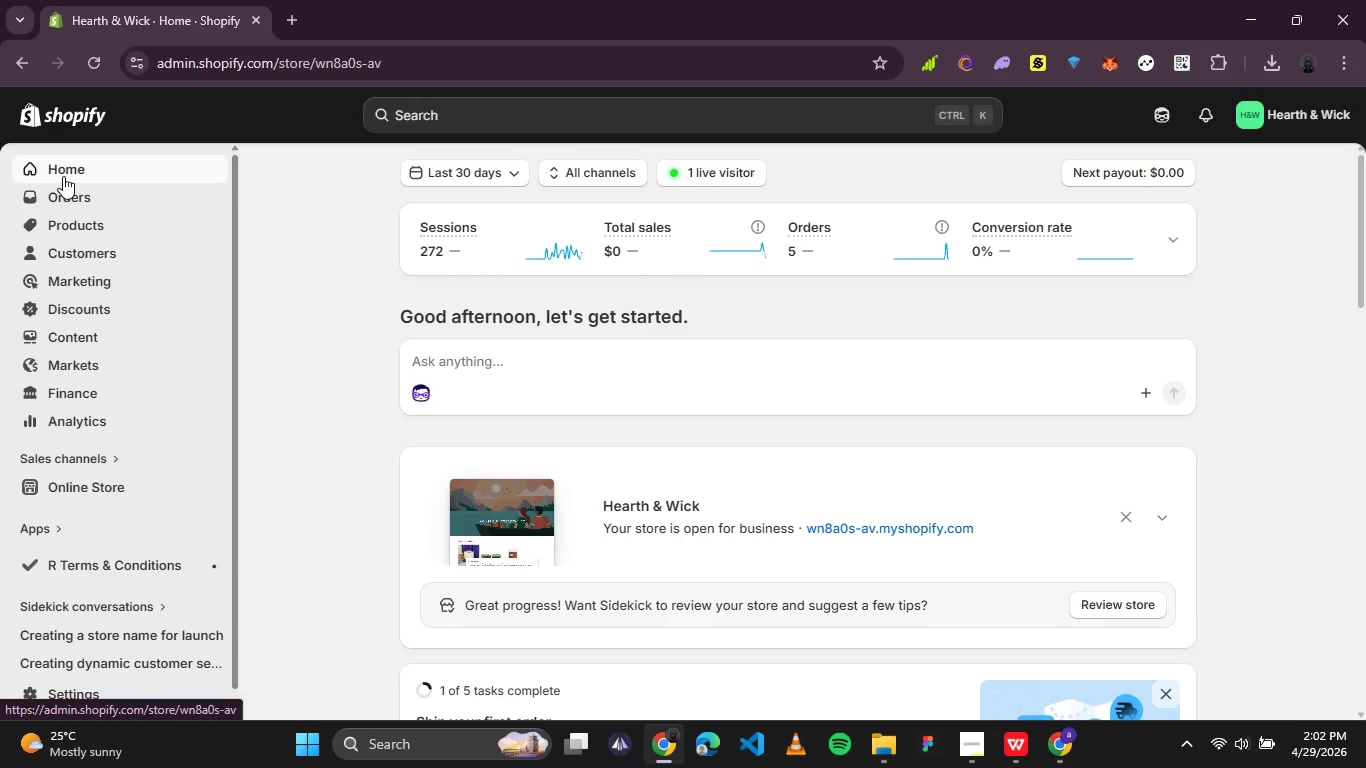 
wait(52.92)
 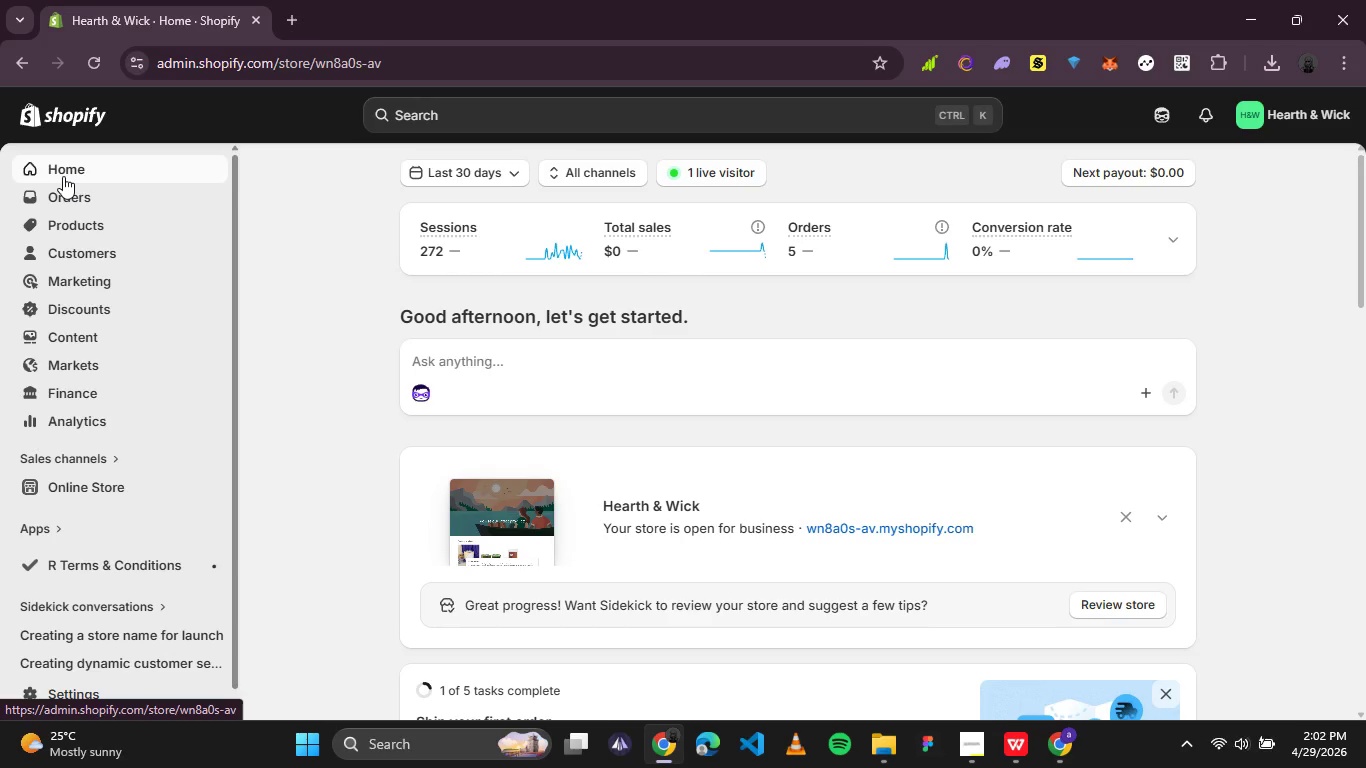 
scroll: coordinate [461, 244], scroll_direction: down, amount: 1.0
 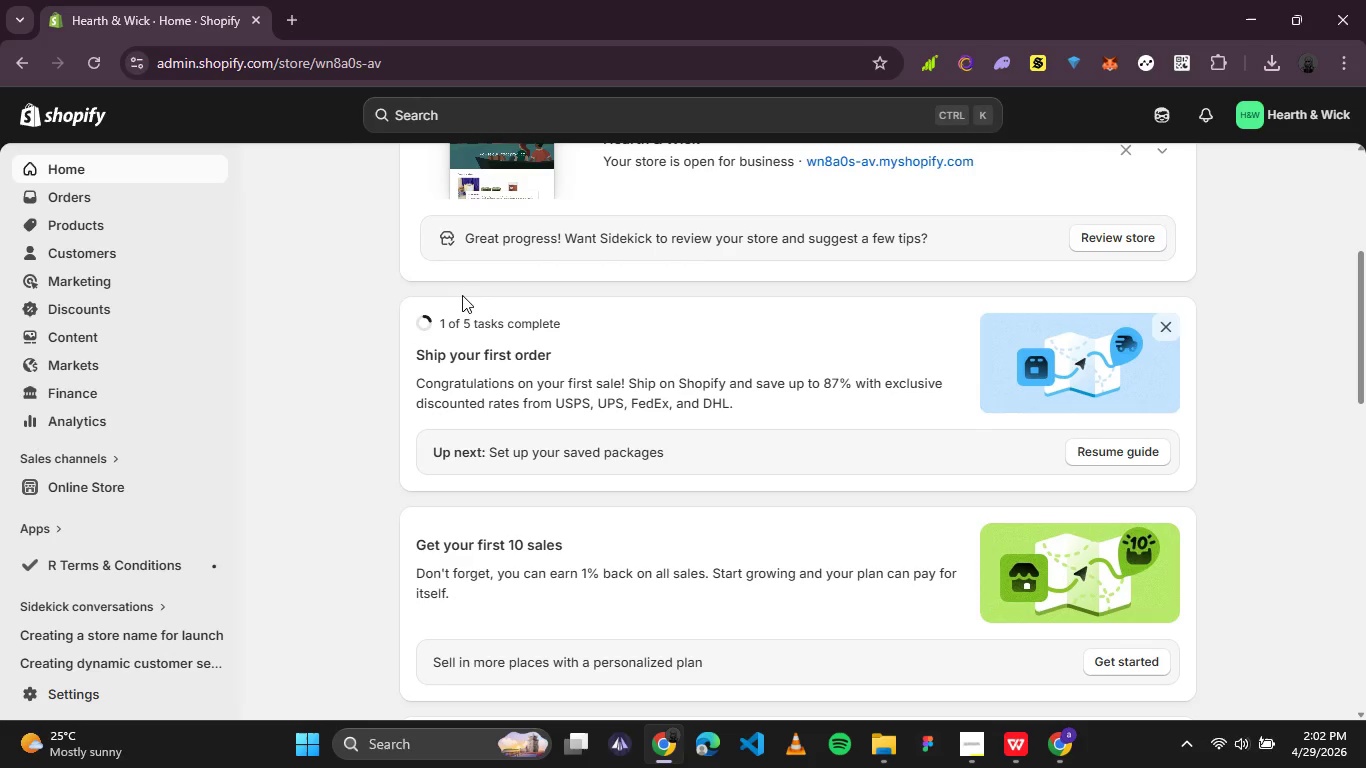 
scroll: coordinate [440, 320], scroll_direction: up, amount: 2.0
 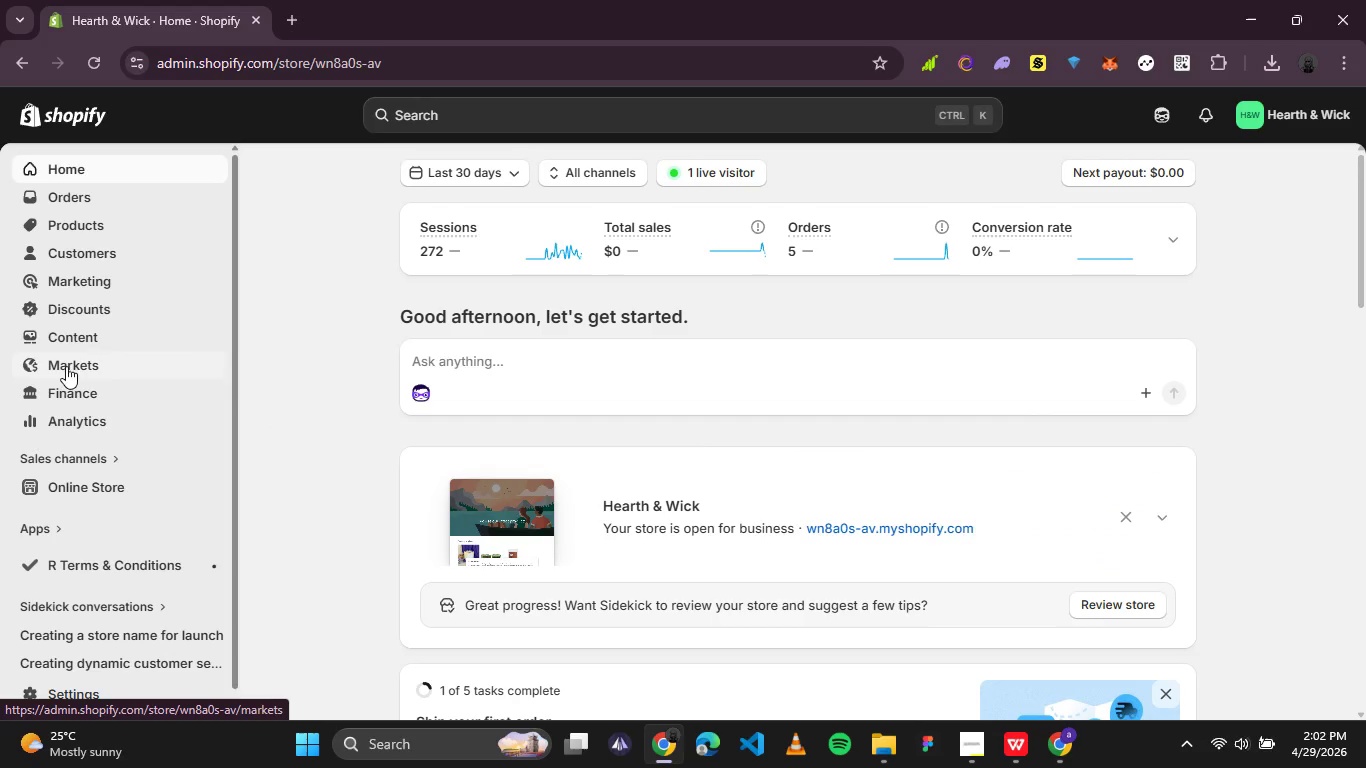 
left_click([85, 339])
 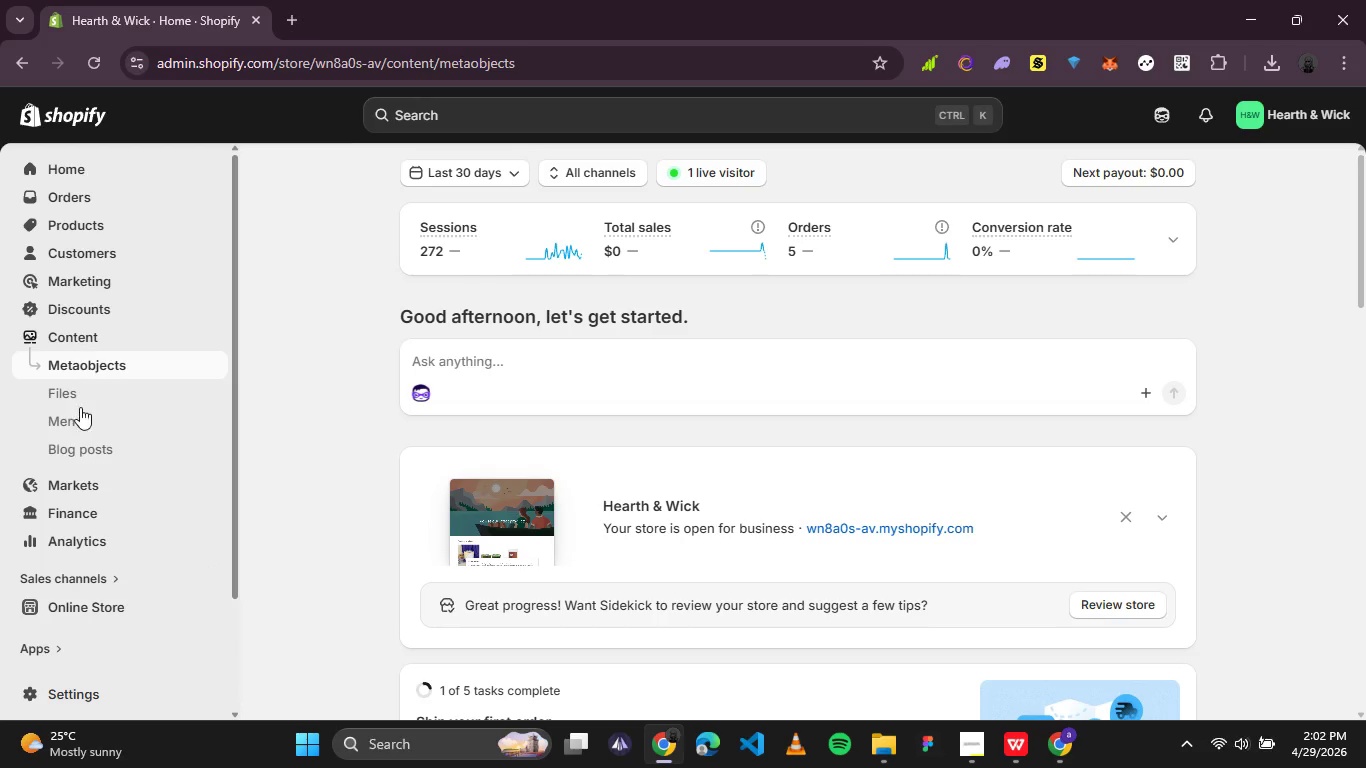 
left_click([79, 417])
 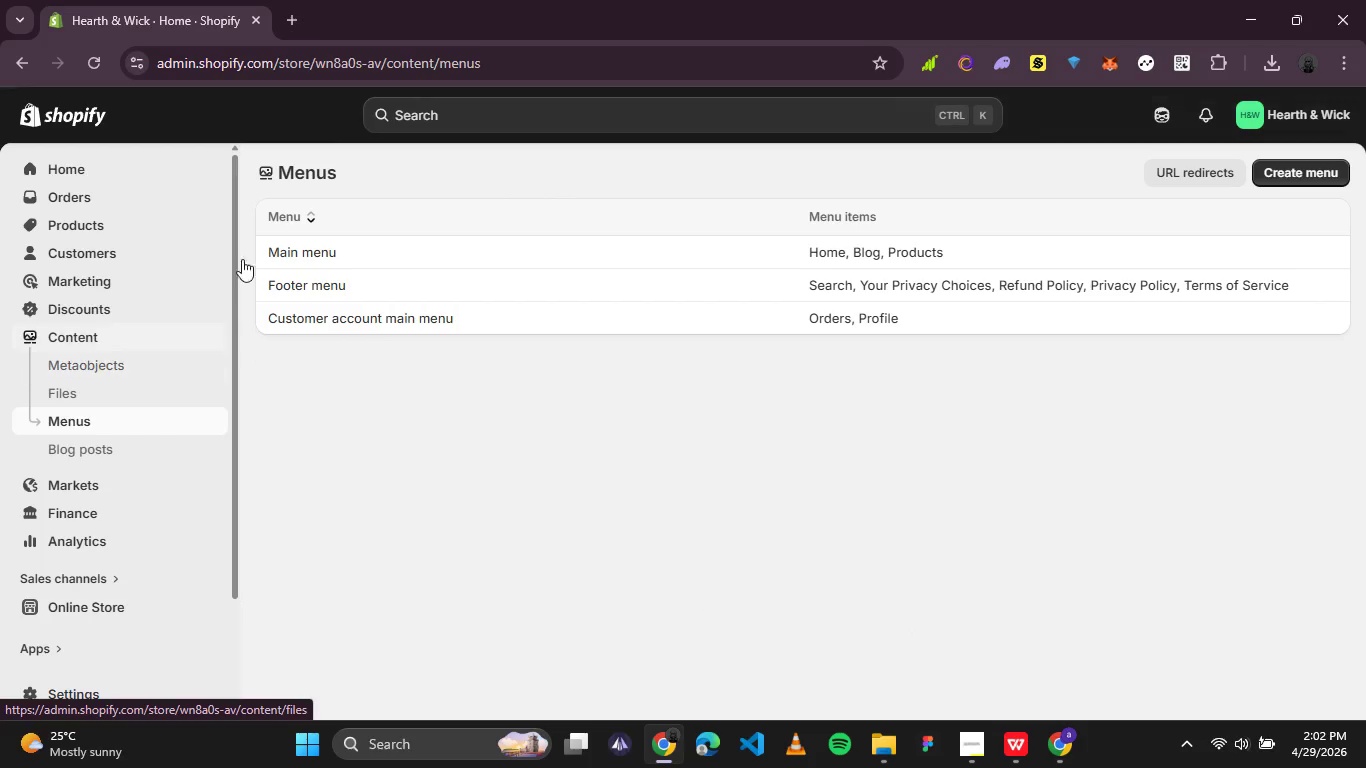 
left_click([299, 291])
 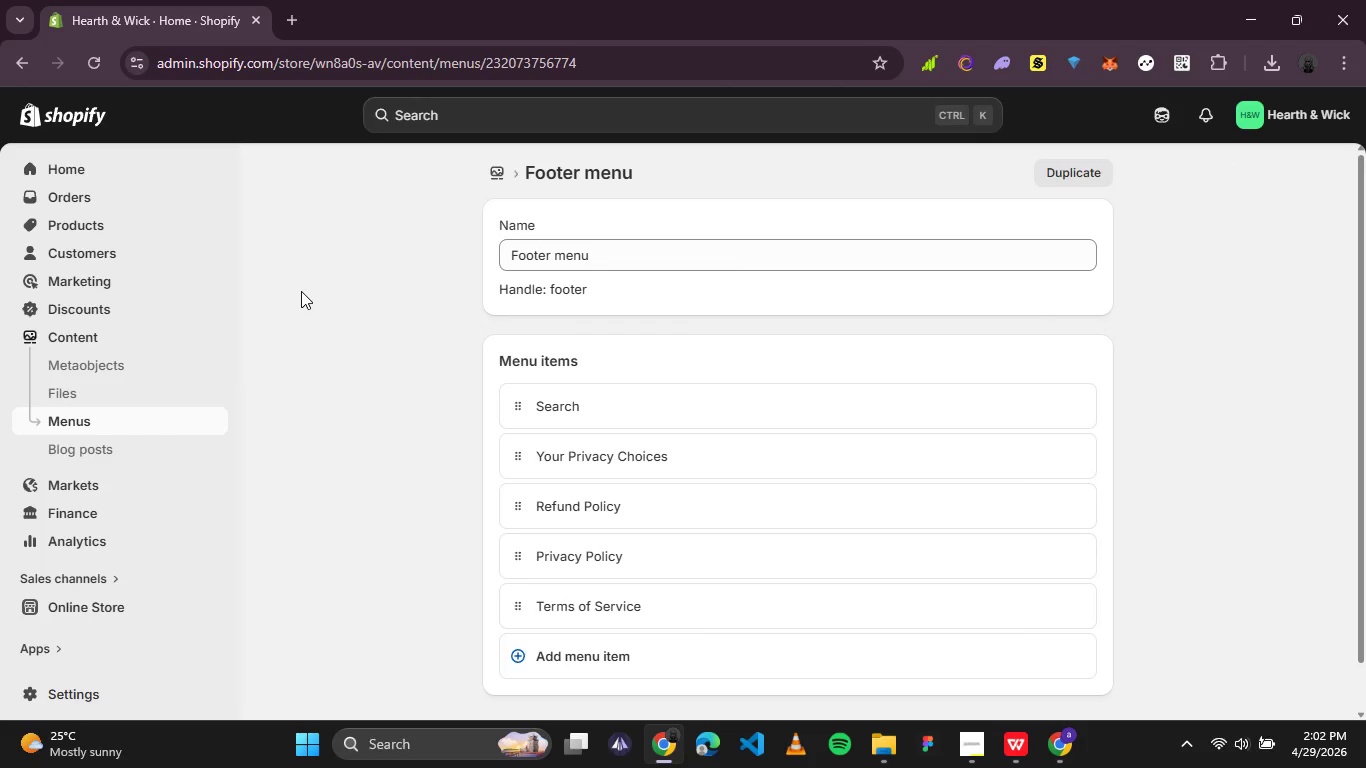 
left_click([975, 509])
 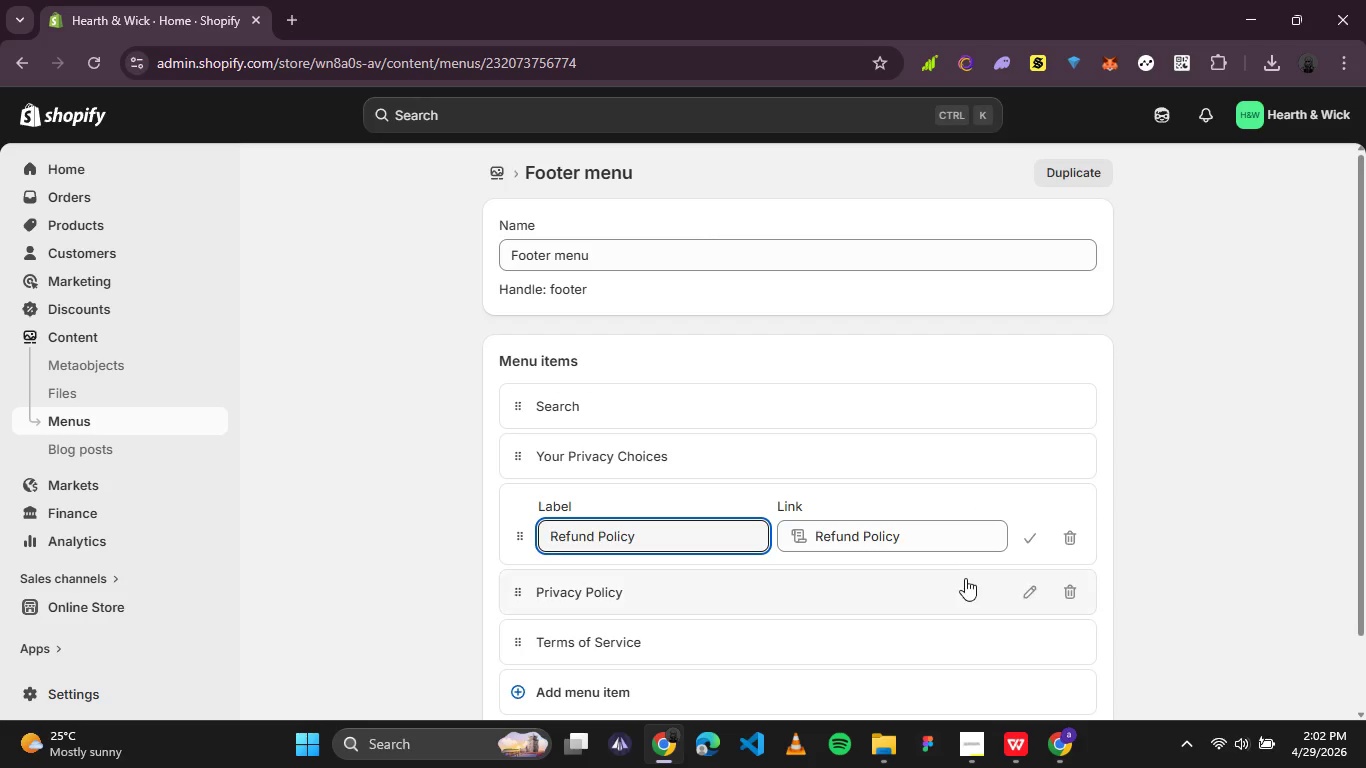 
left_click([959, 587])
 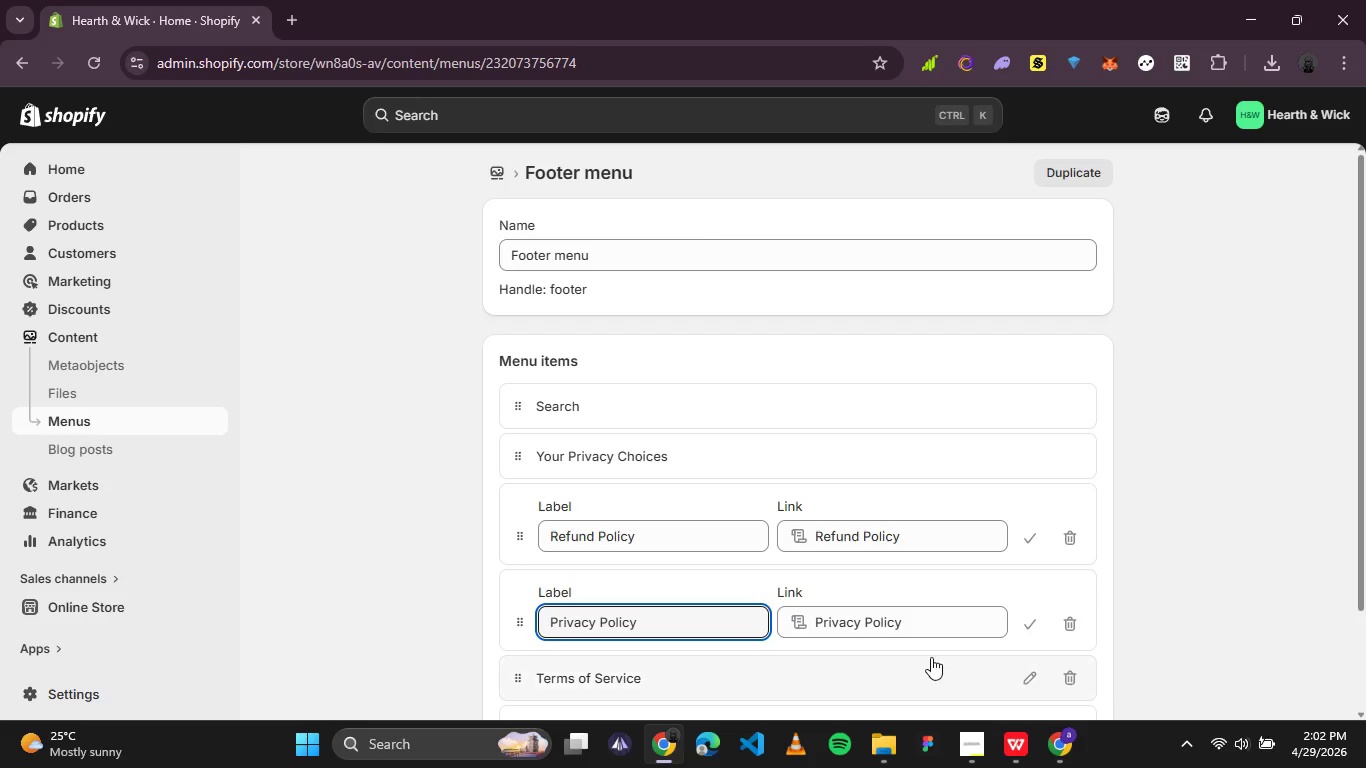 
left_click([923, 663])
 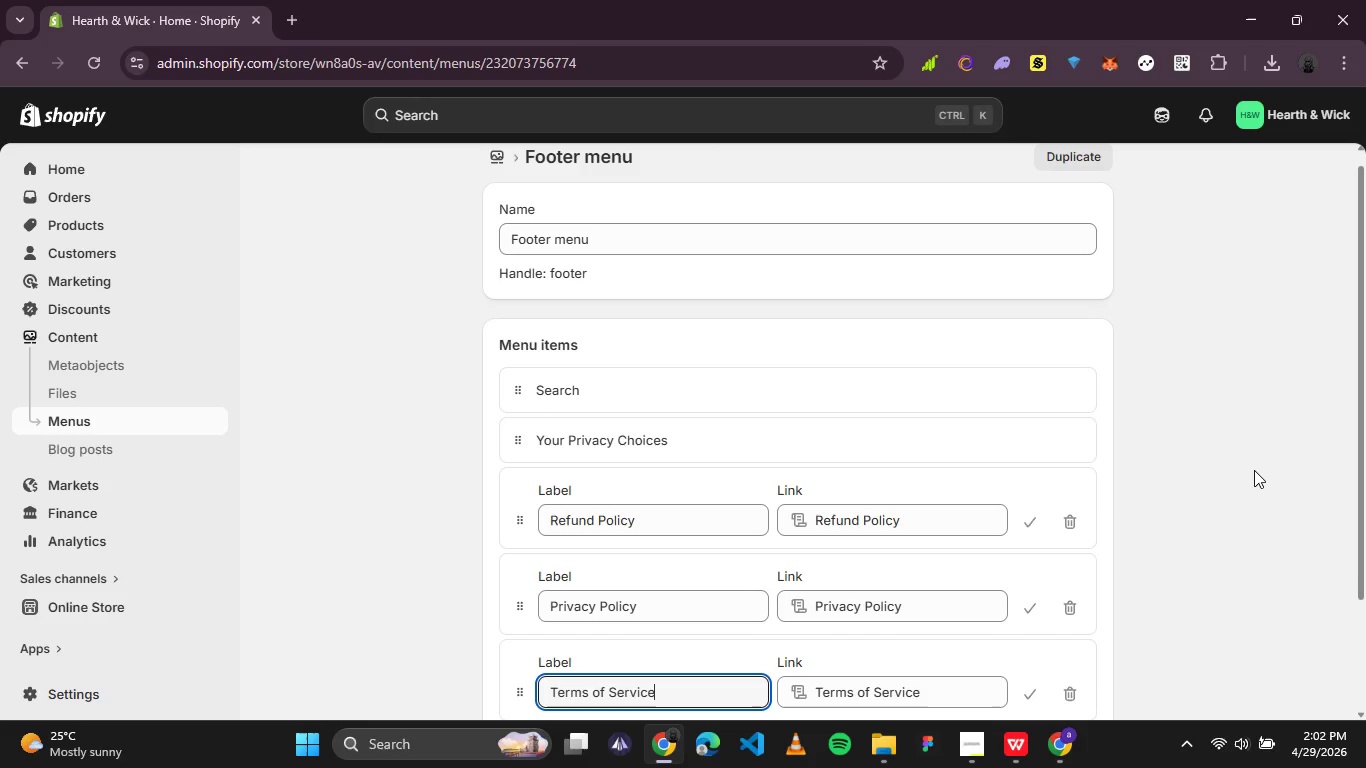 
wait(7.55)
 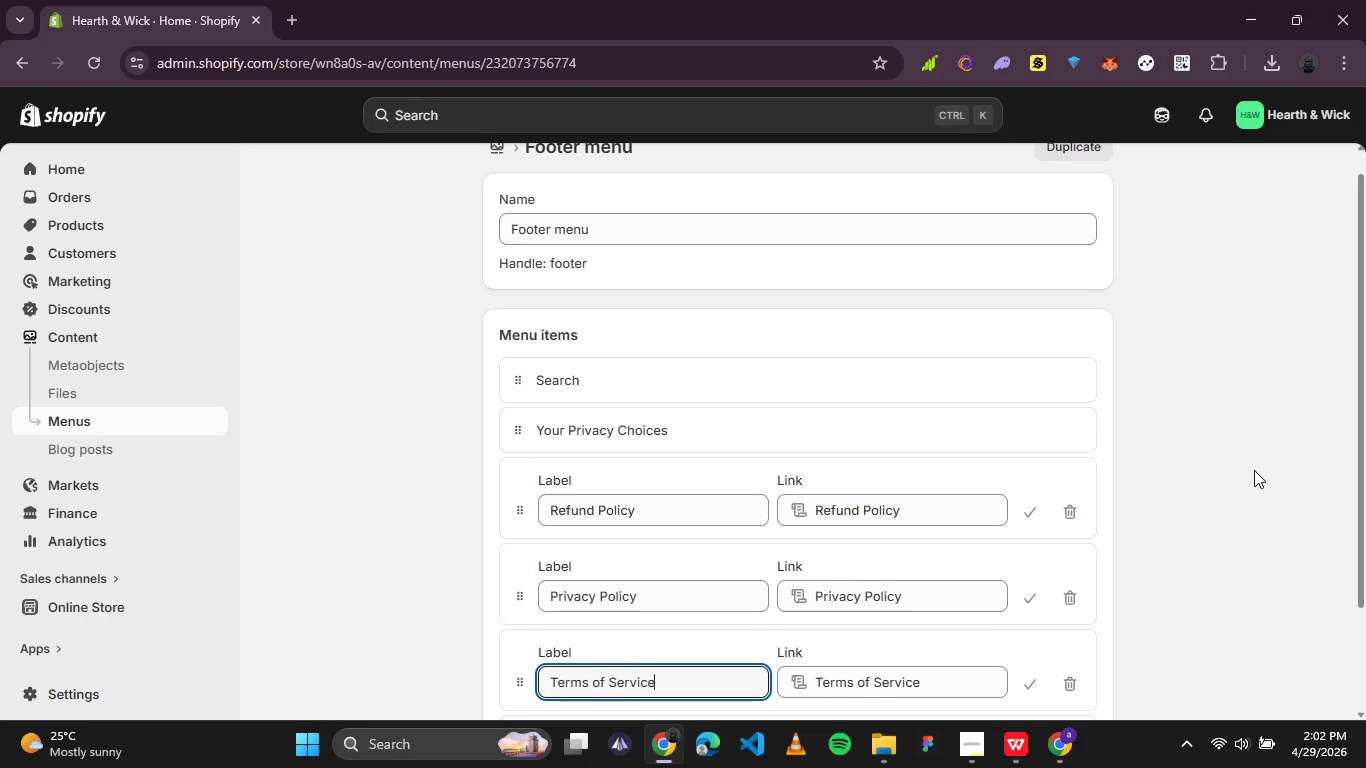 
key(PrintScreen)
 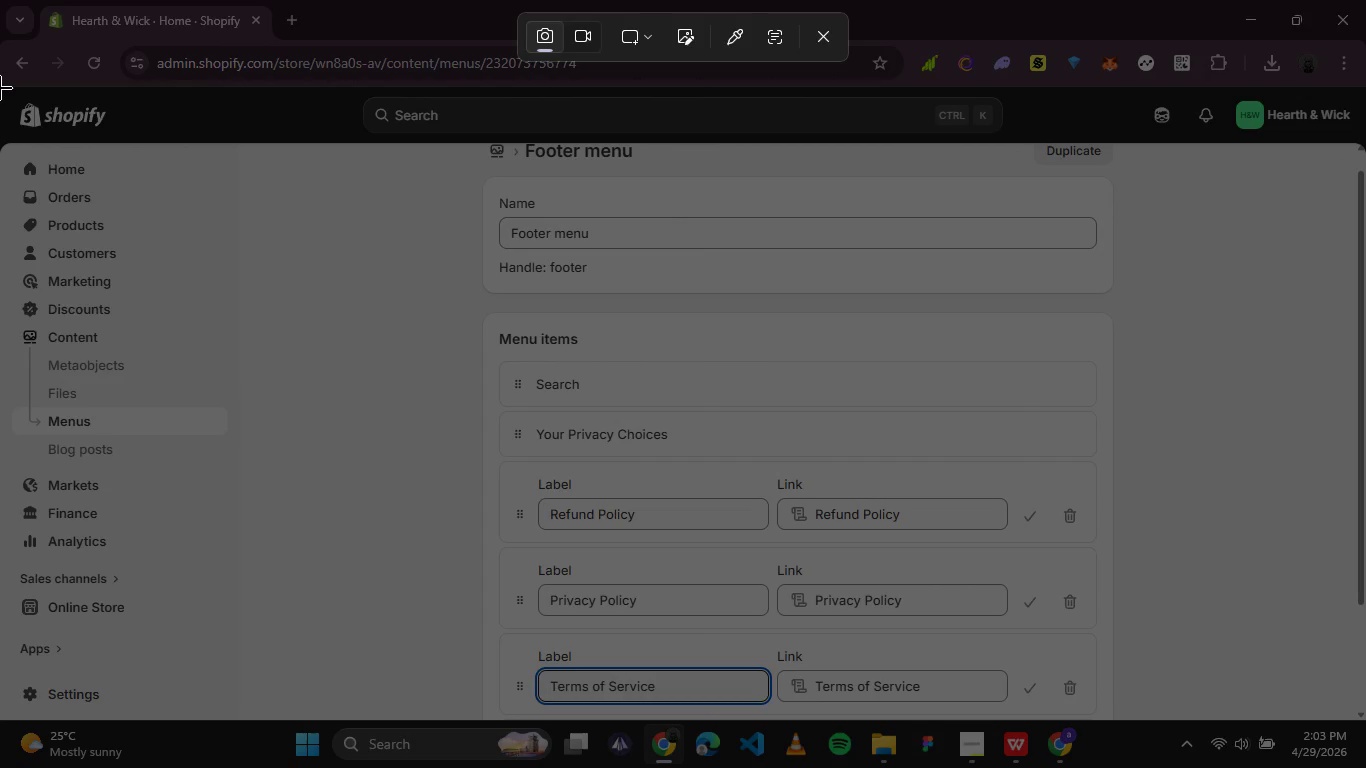 
left_click_drag(start_coordinate=[0, 87], to_coordinate=[1359, 717])
 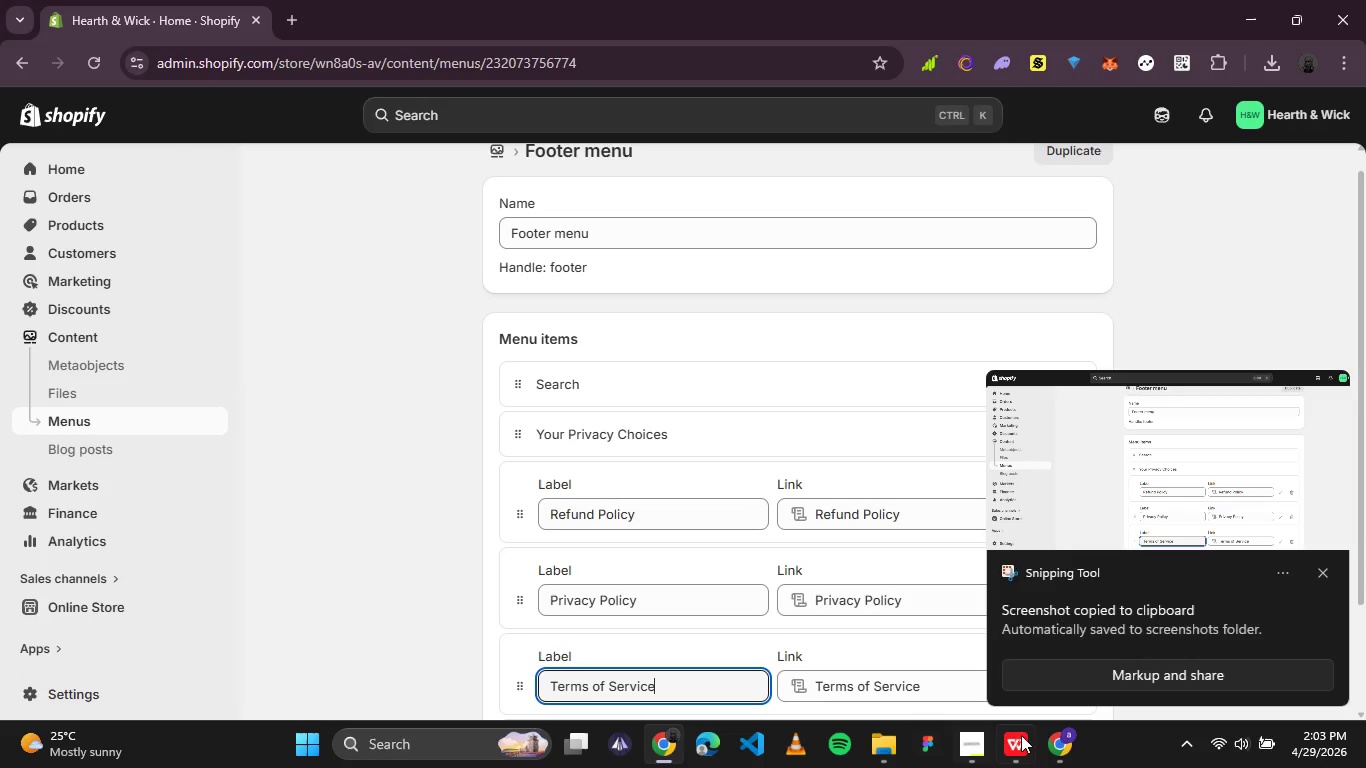 
left_click([1055, 737])
 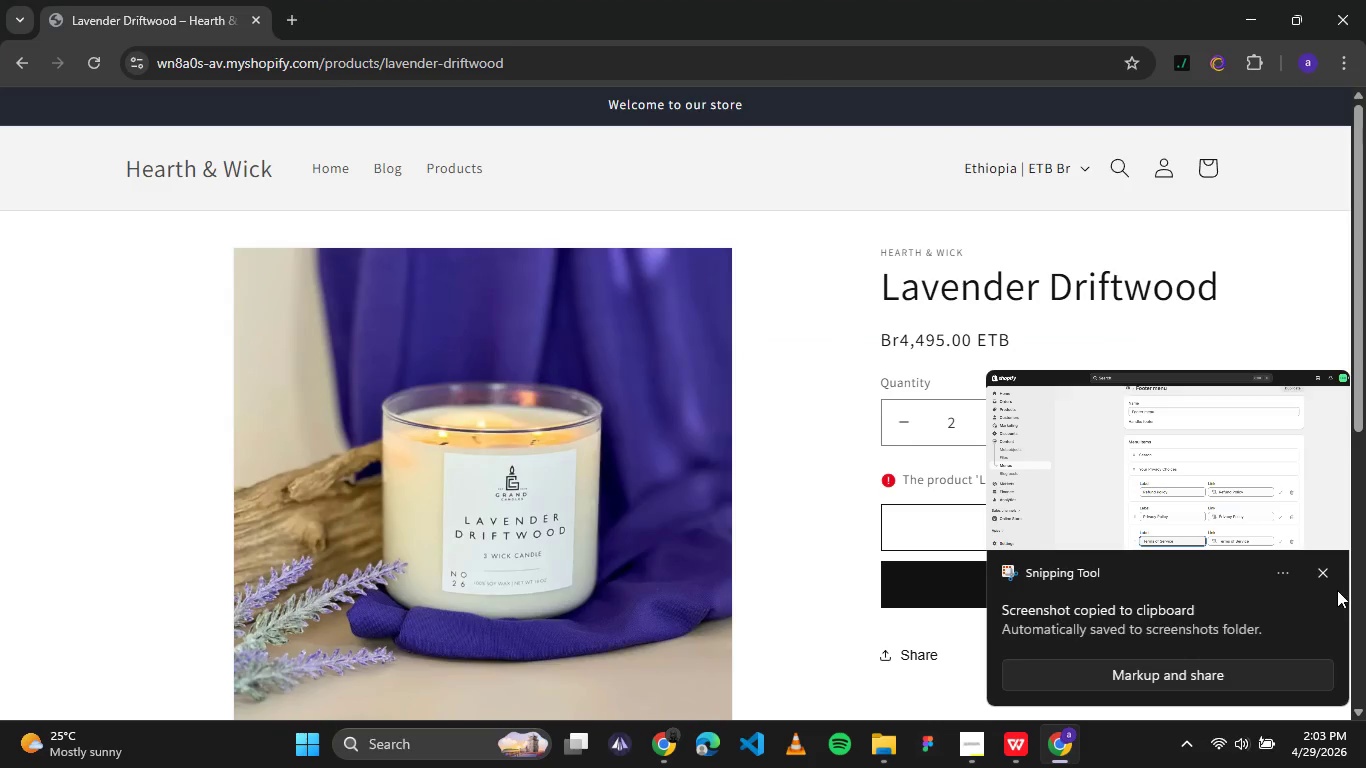 
left_click([1328, 581])
 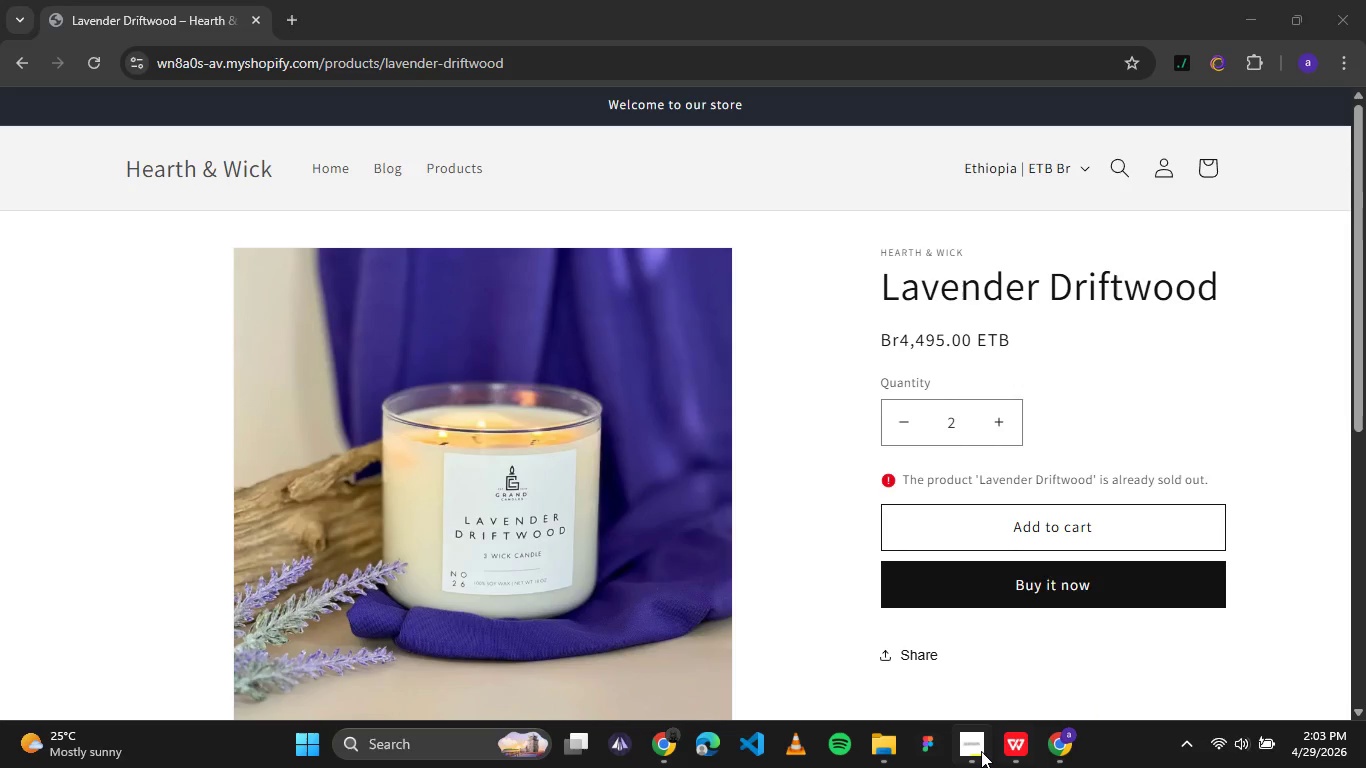 
left_click([981, 751])